 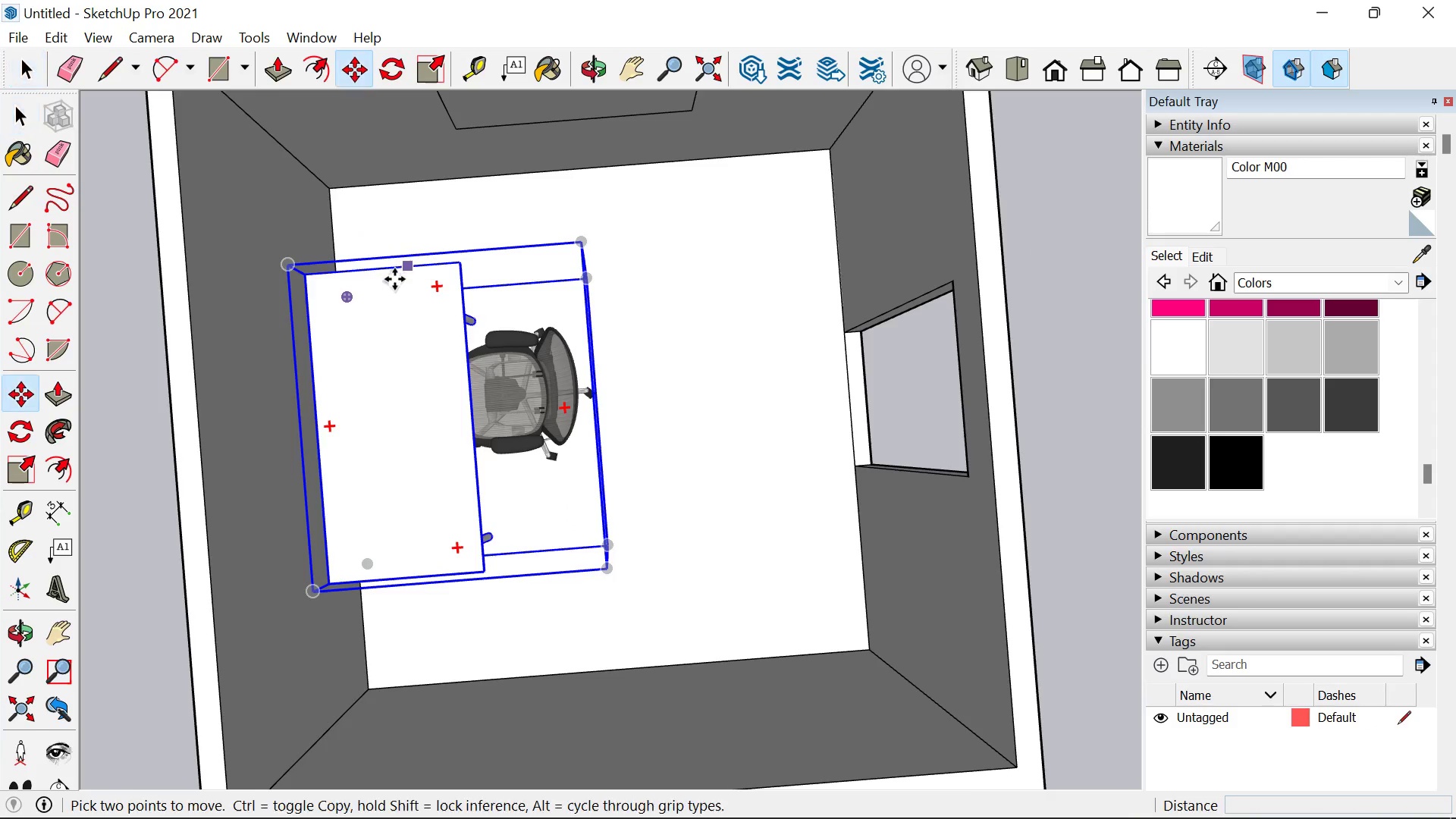 
left_click([435, 284])
 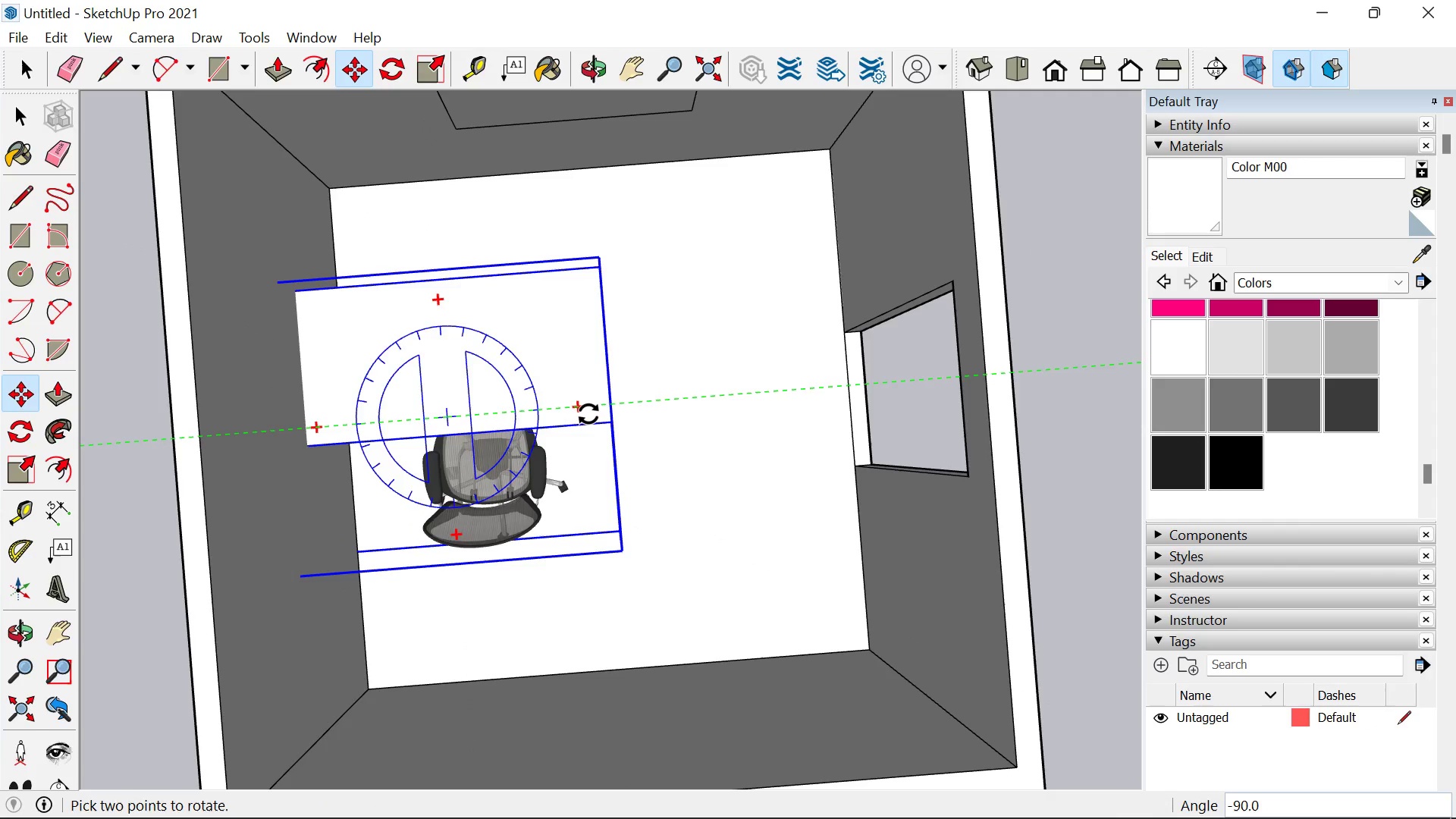 
left_click([588, 414])
 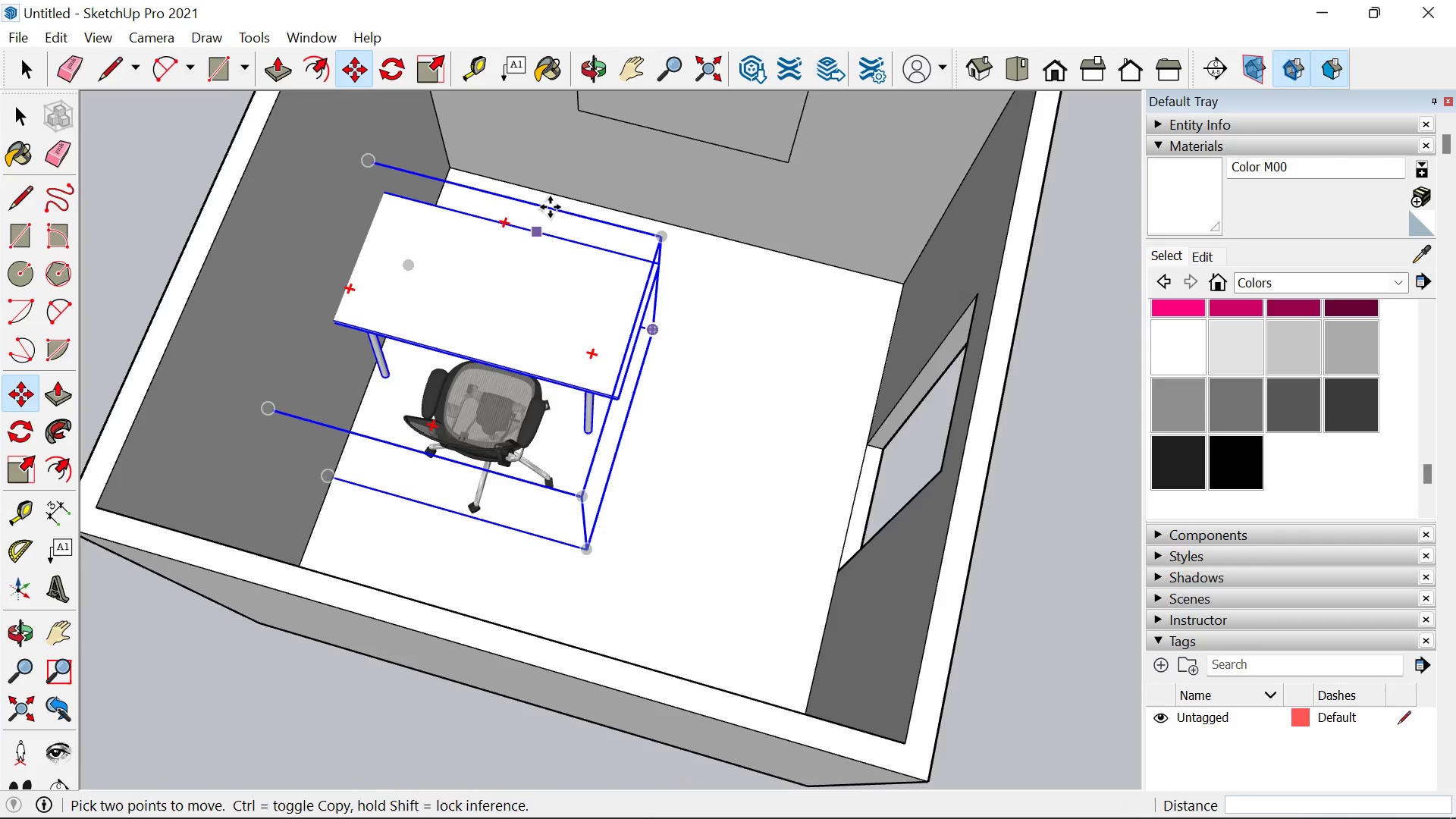 
scroll: coordinate [631, 204], scroll_direction: up, amount: 4.0
 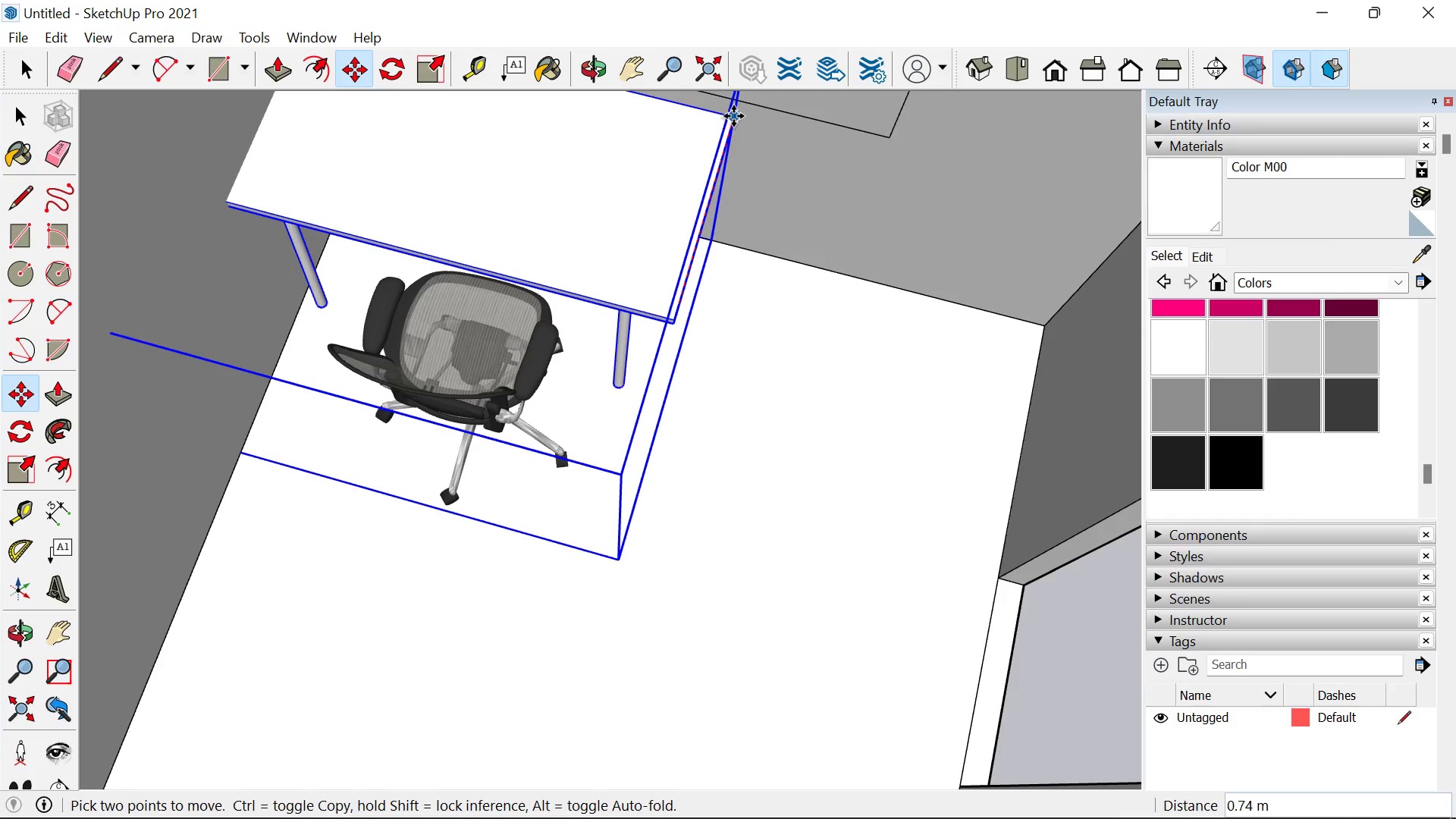 
left_click([736, 110])
 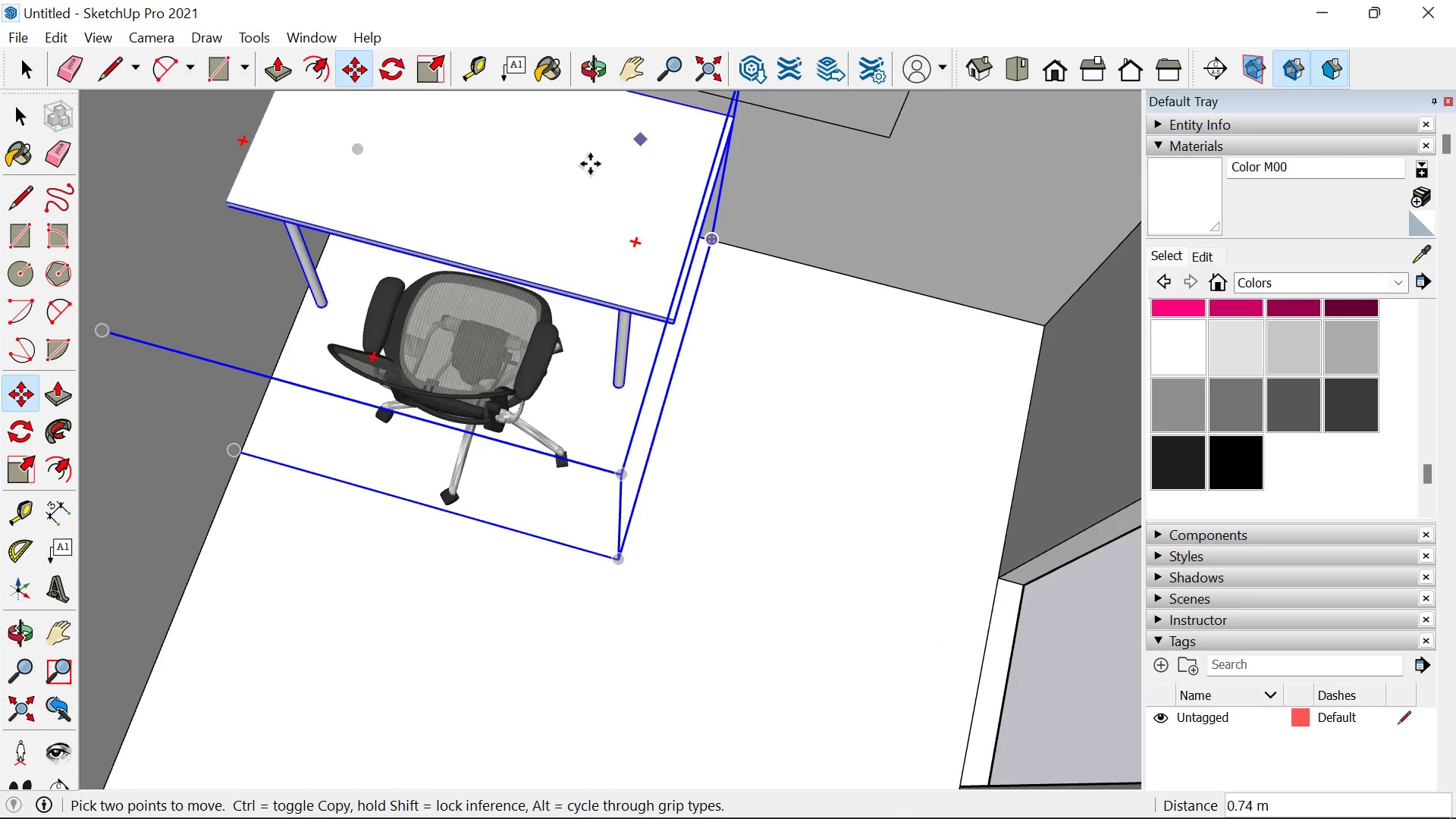 
left_click_drag(start_coordinate=[590, 164], to_coordinate=[594, 166])
 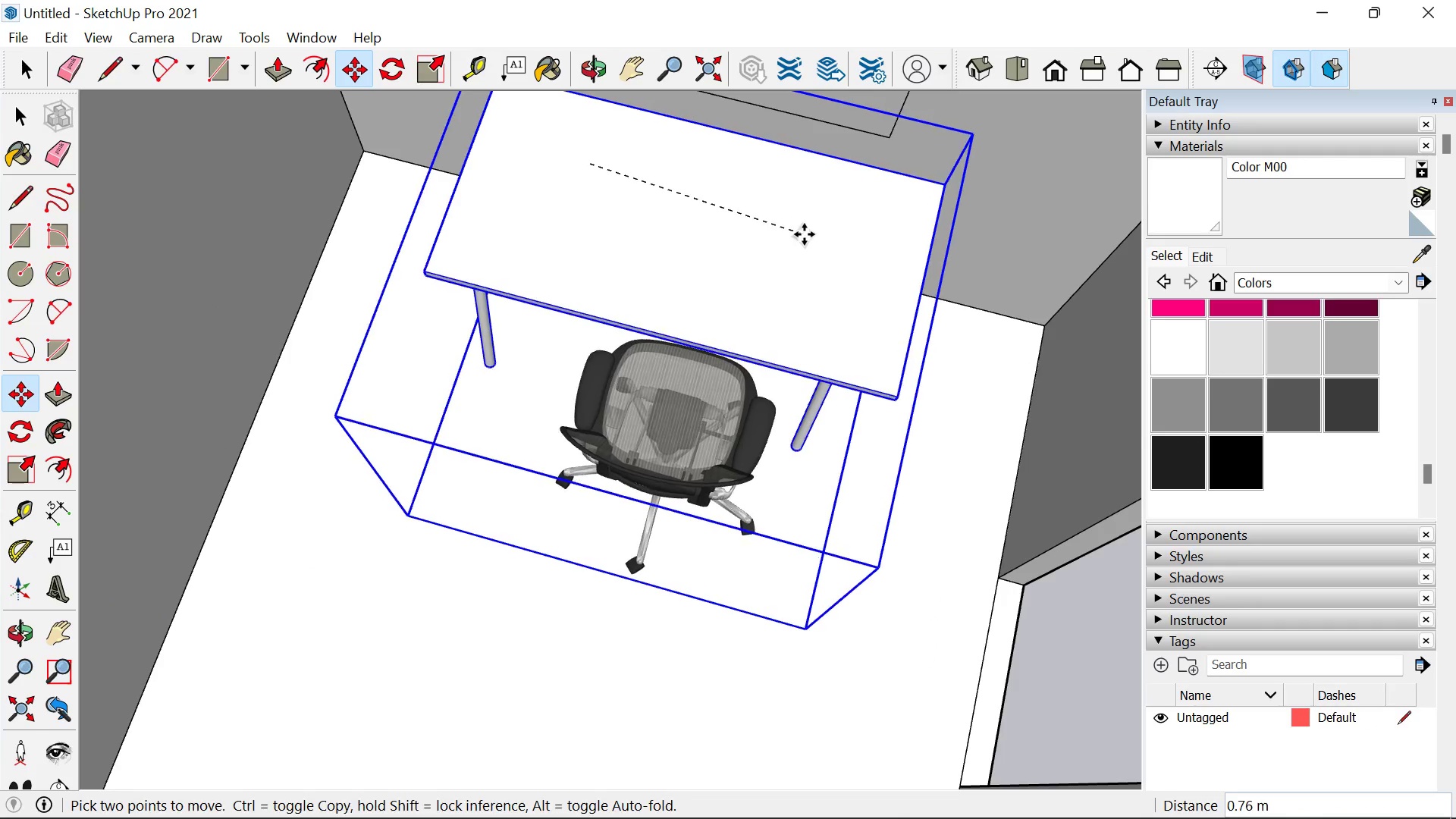 
left_click([805, 234])
 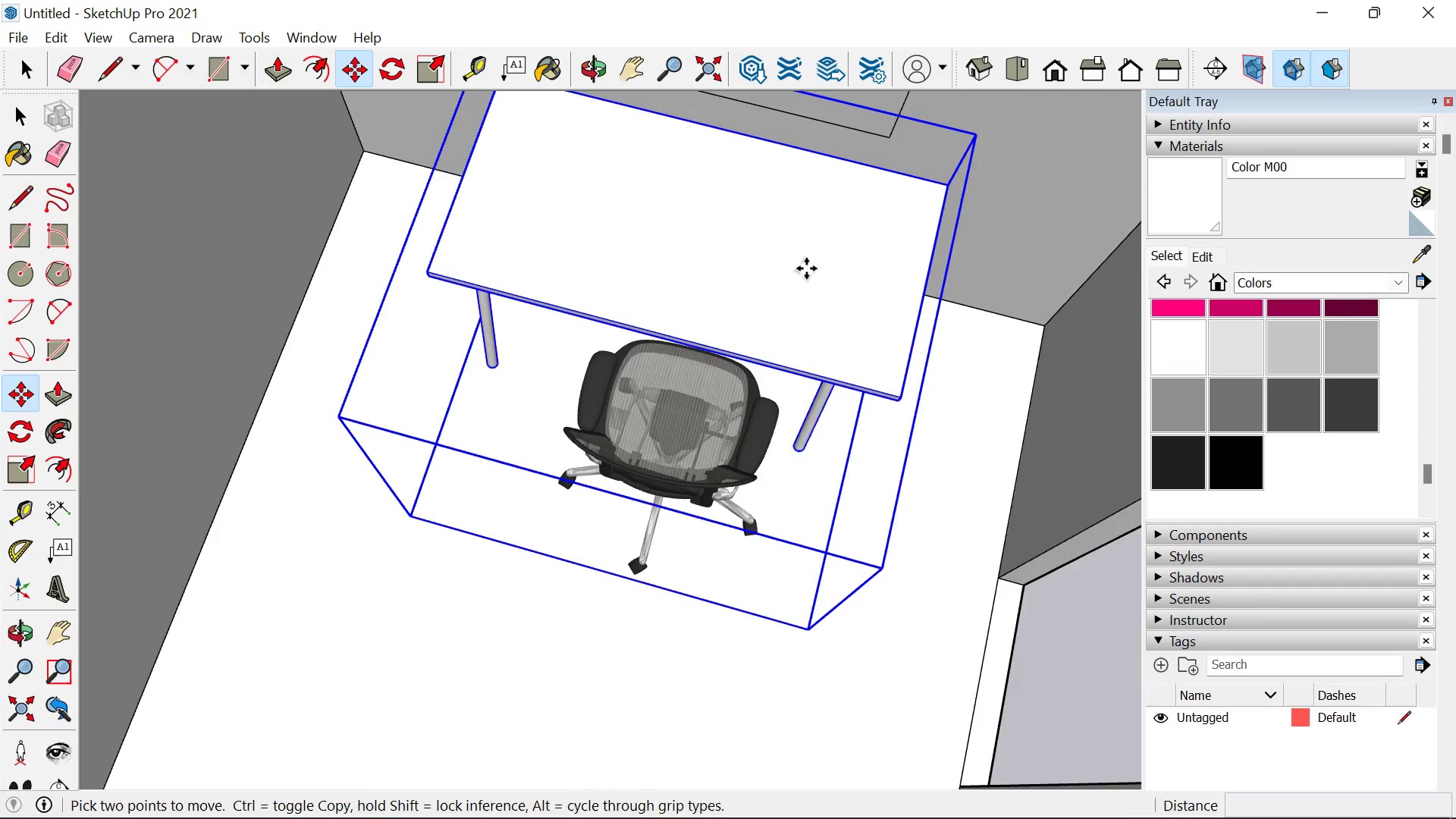 
scroll: coordinate [806, 270], scroll_direction: down, amount: 5.0
 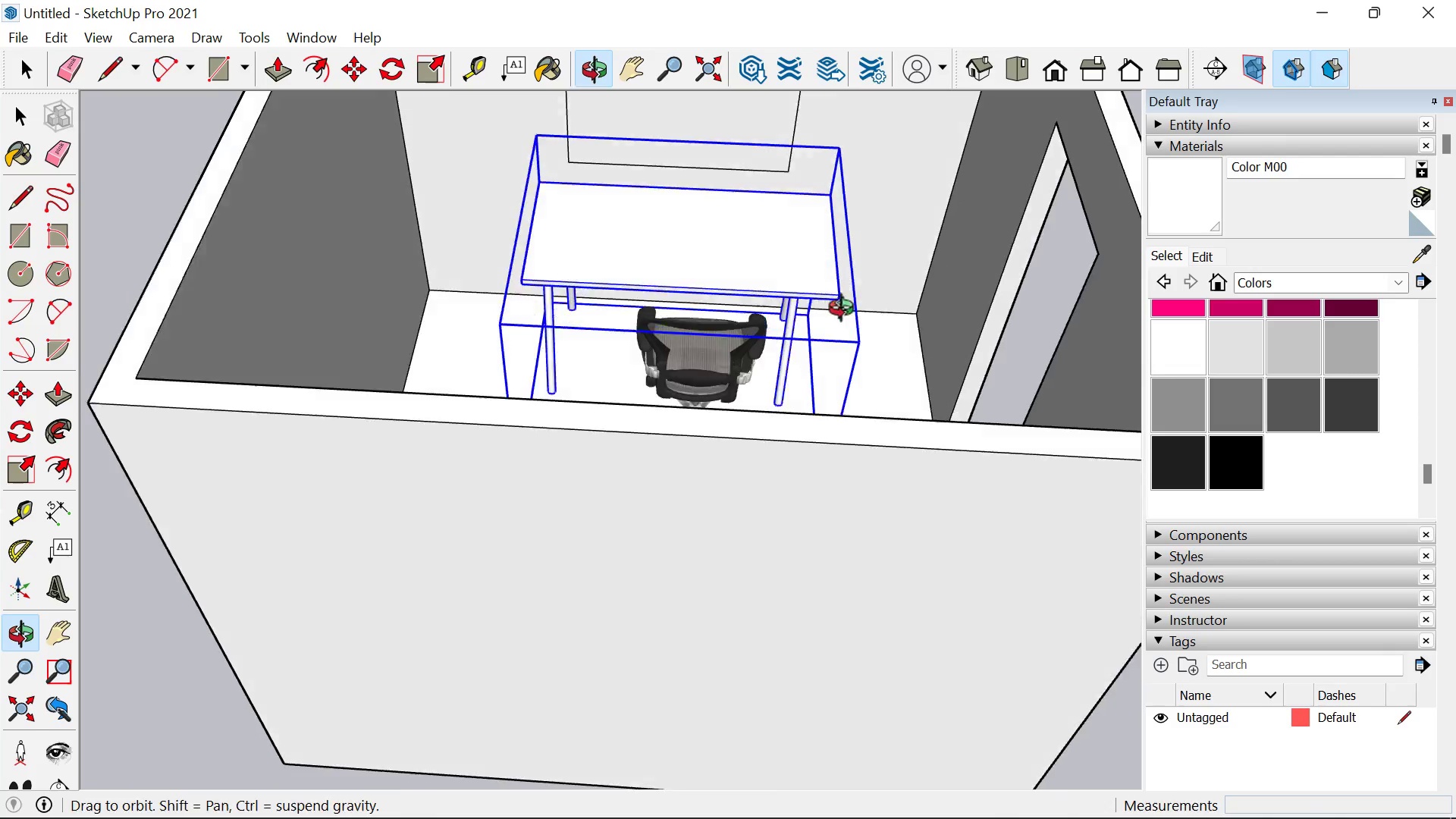 
left_click([739, 271])
 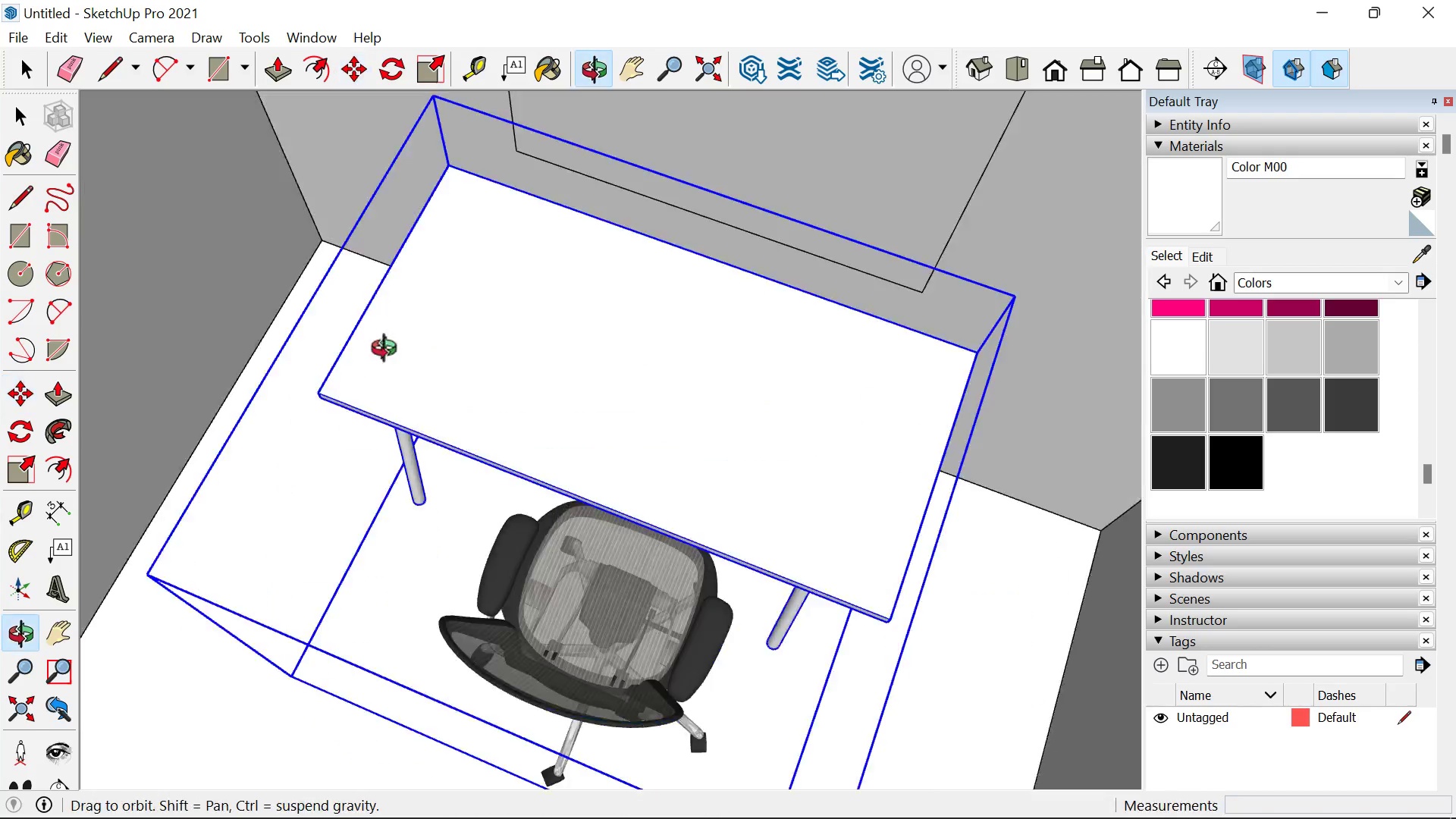 
scroll: coordinate [727, 460], scroll_direction: up, amount: 10.0
 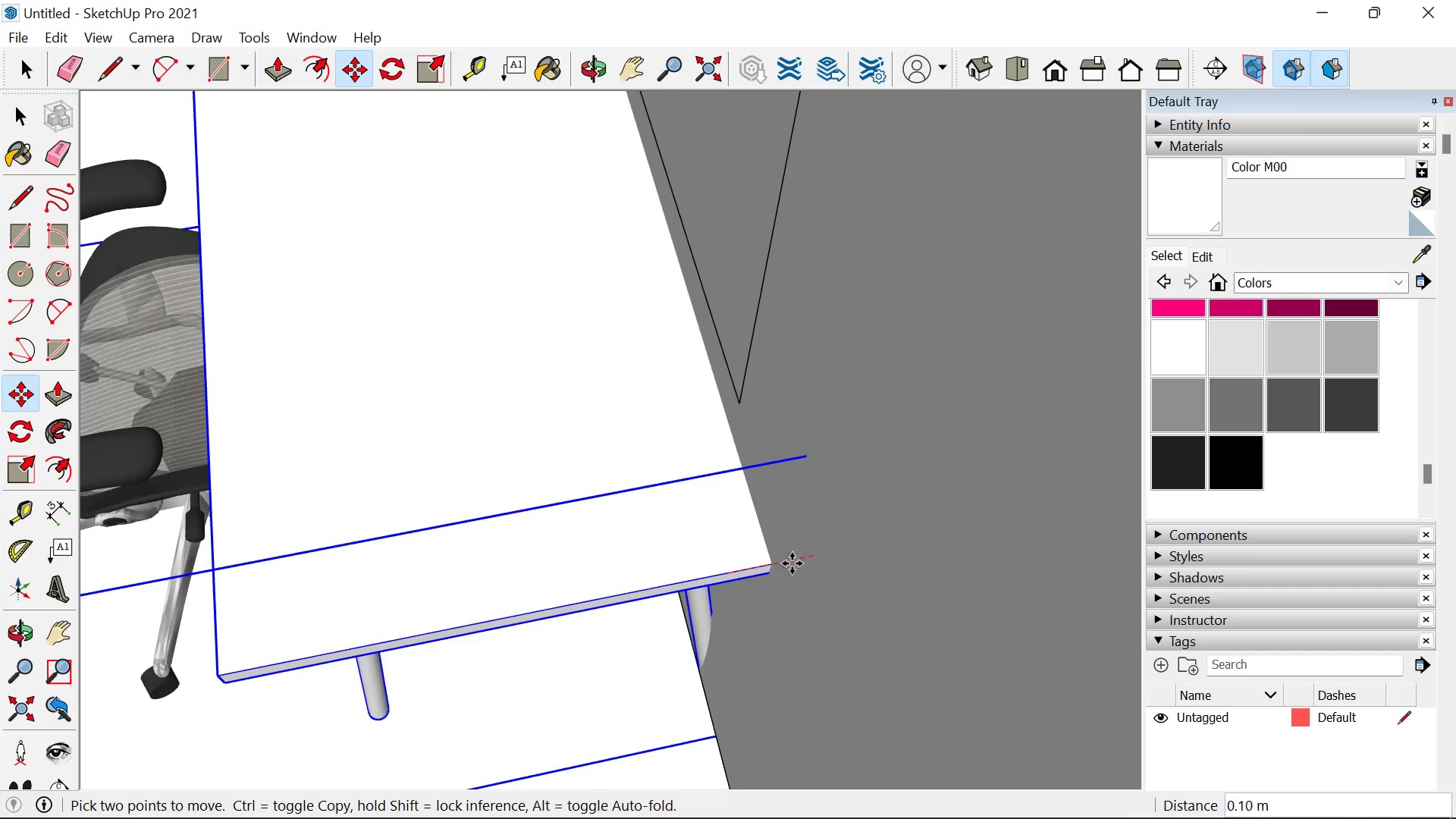 
left_click([770, 564])
 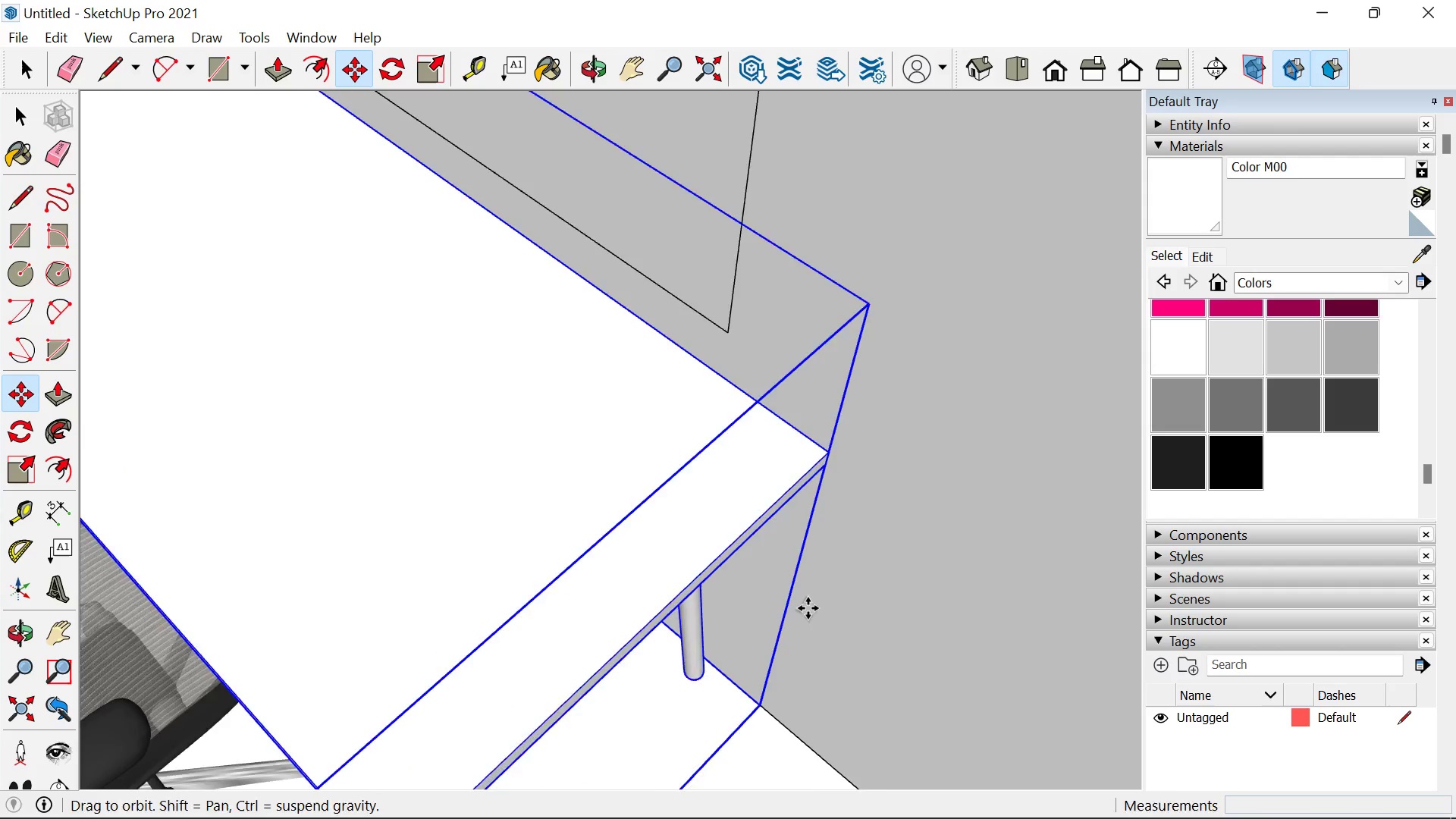 
scroll: coordinate [757, 579], scroll_direction: down, amount: 10.0
 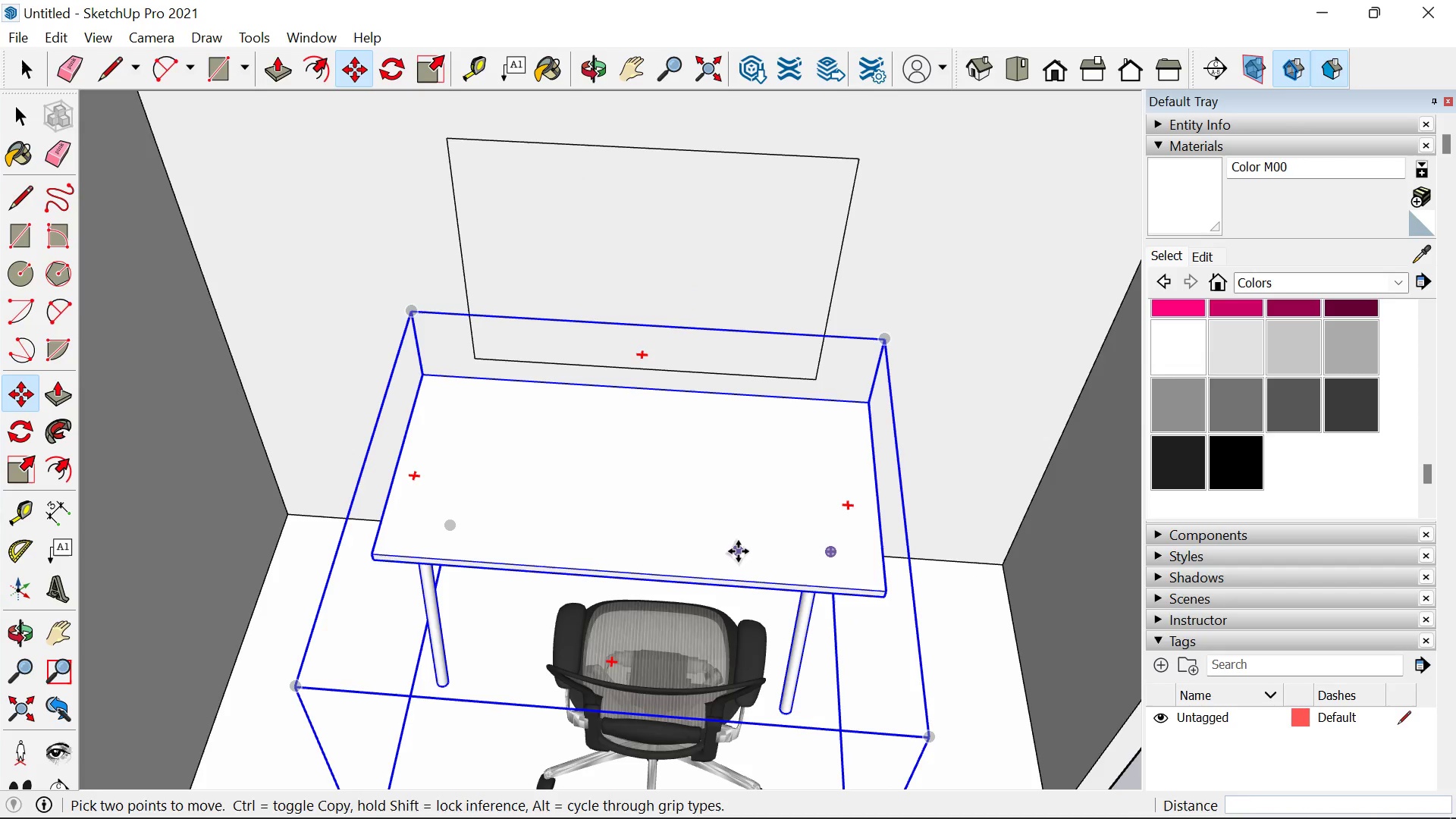 
key(Space)
 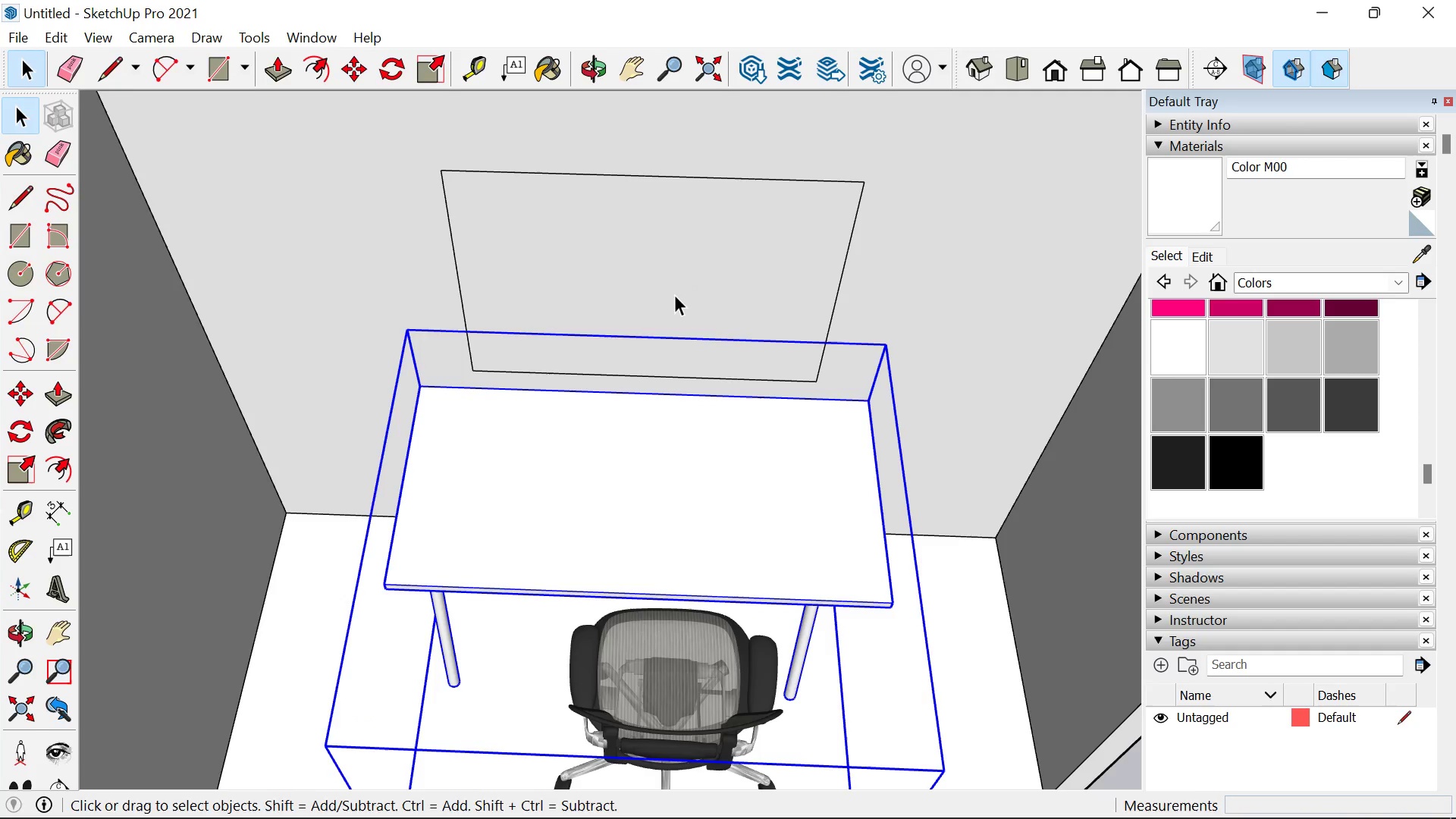 
left_click([674, 289])
 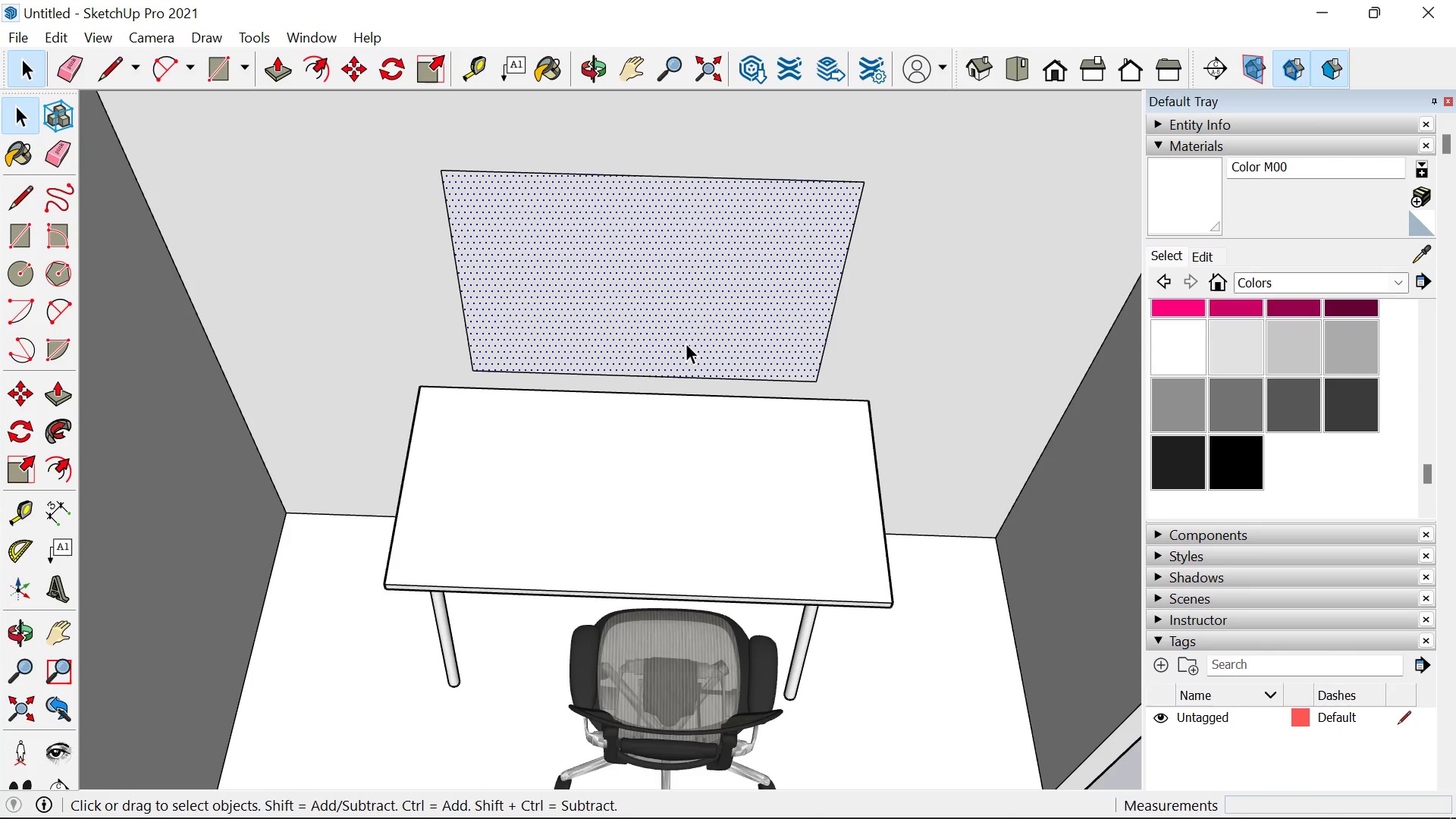 
key(P)
 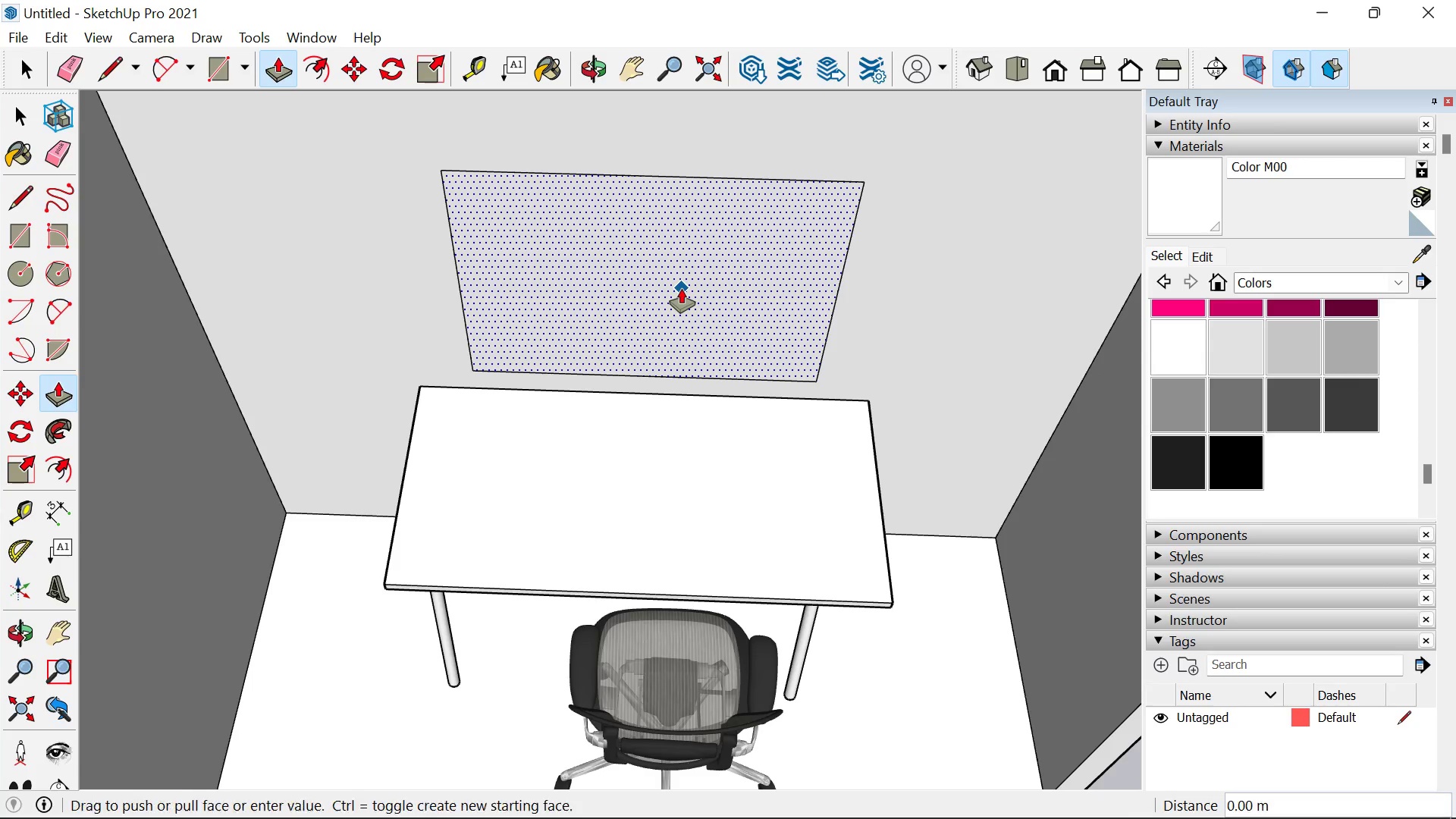 
left_click([681, 288])
 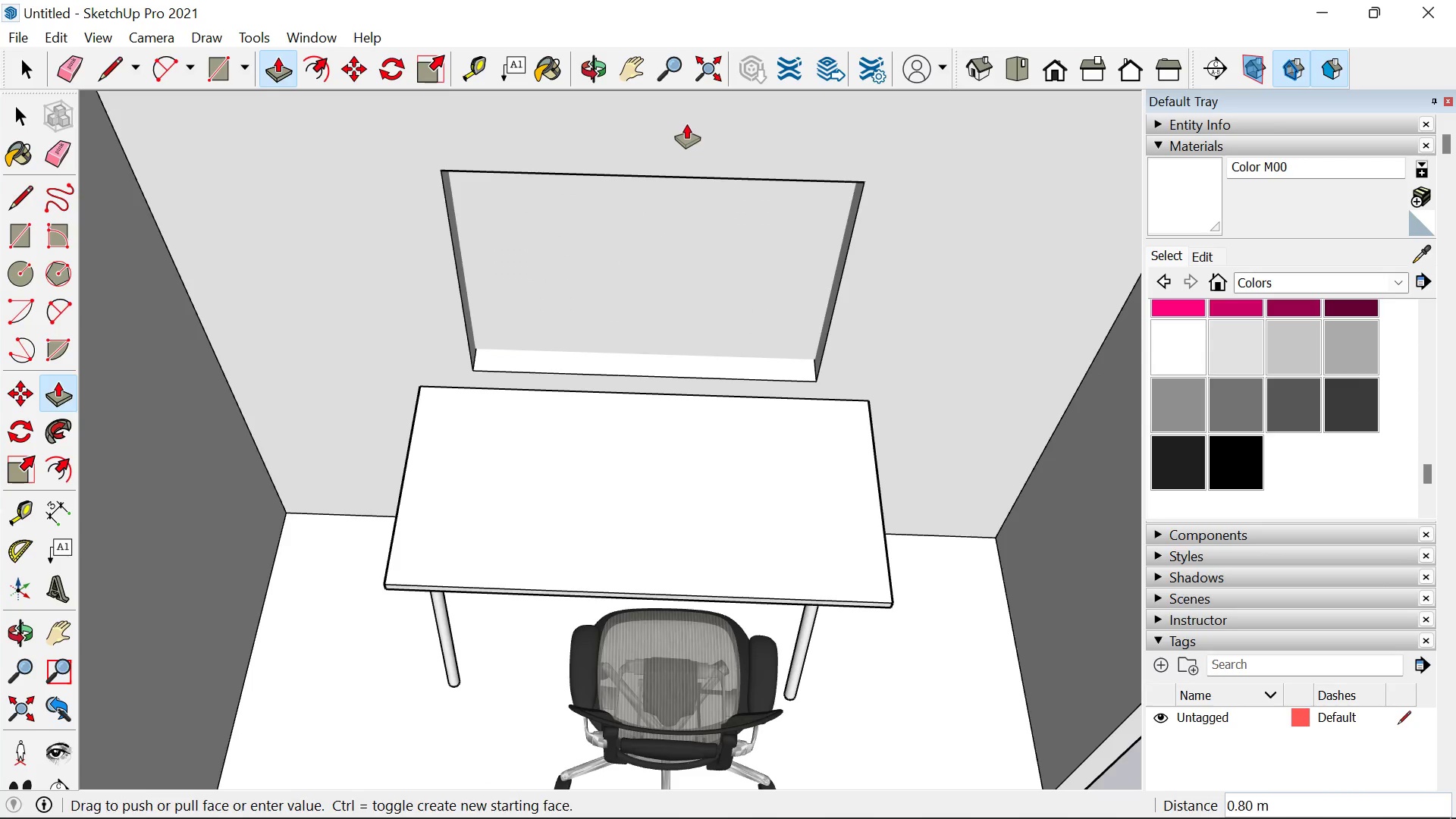 
scroll: coordinate [670, 387], scroll_direction: down, amount: 8.0
 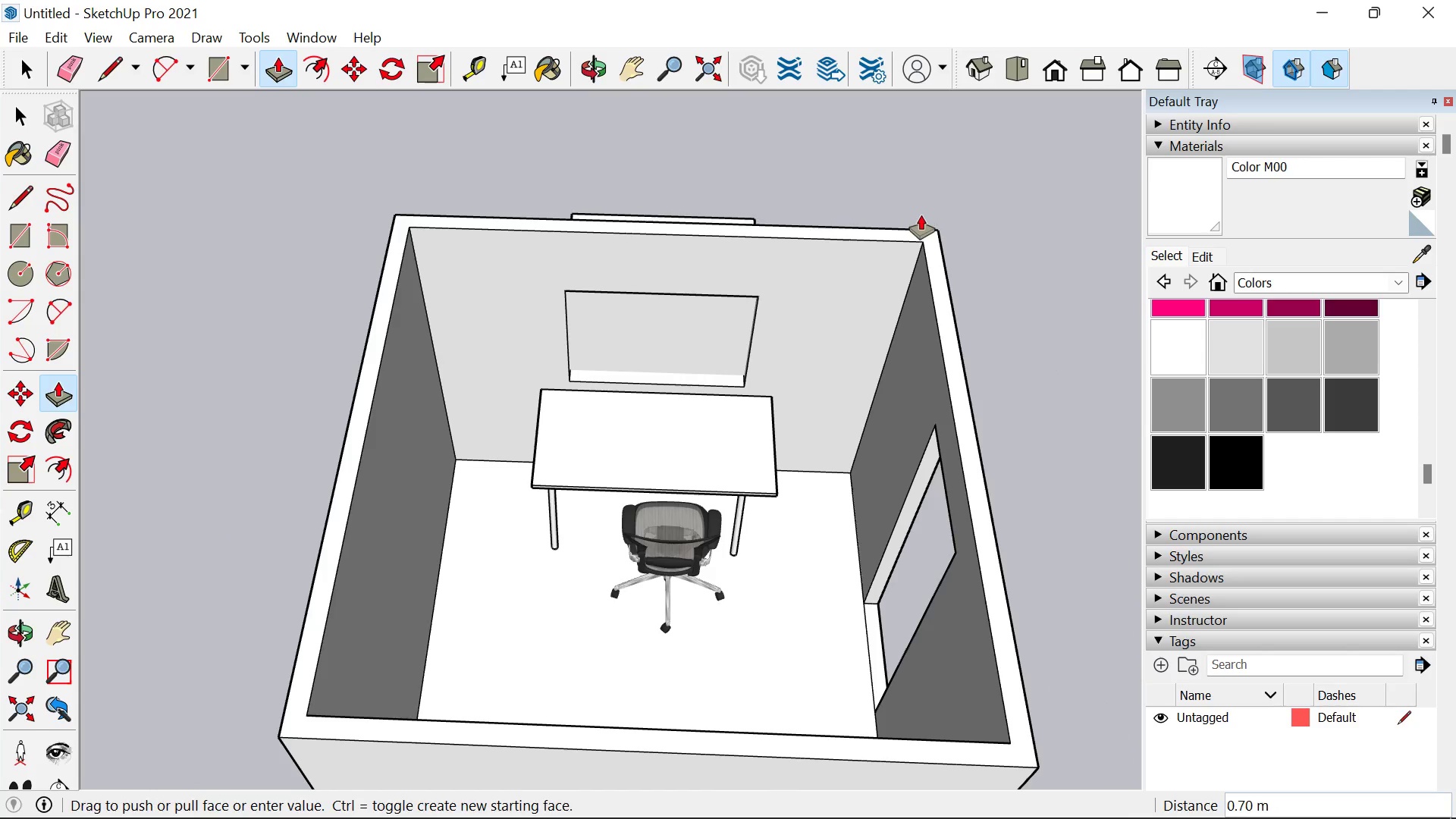 
left_click([940, 228])
 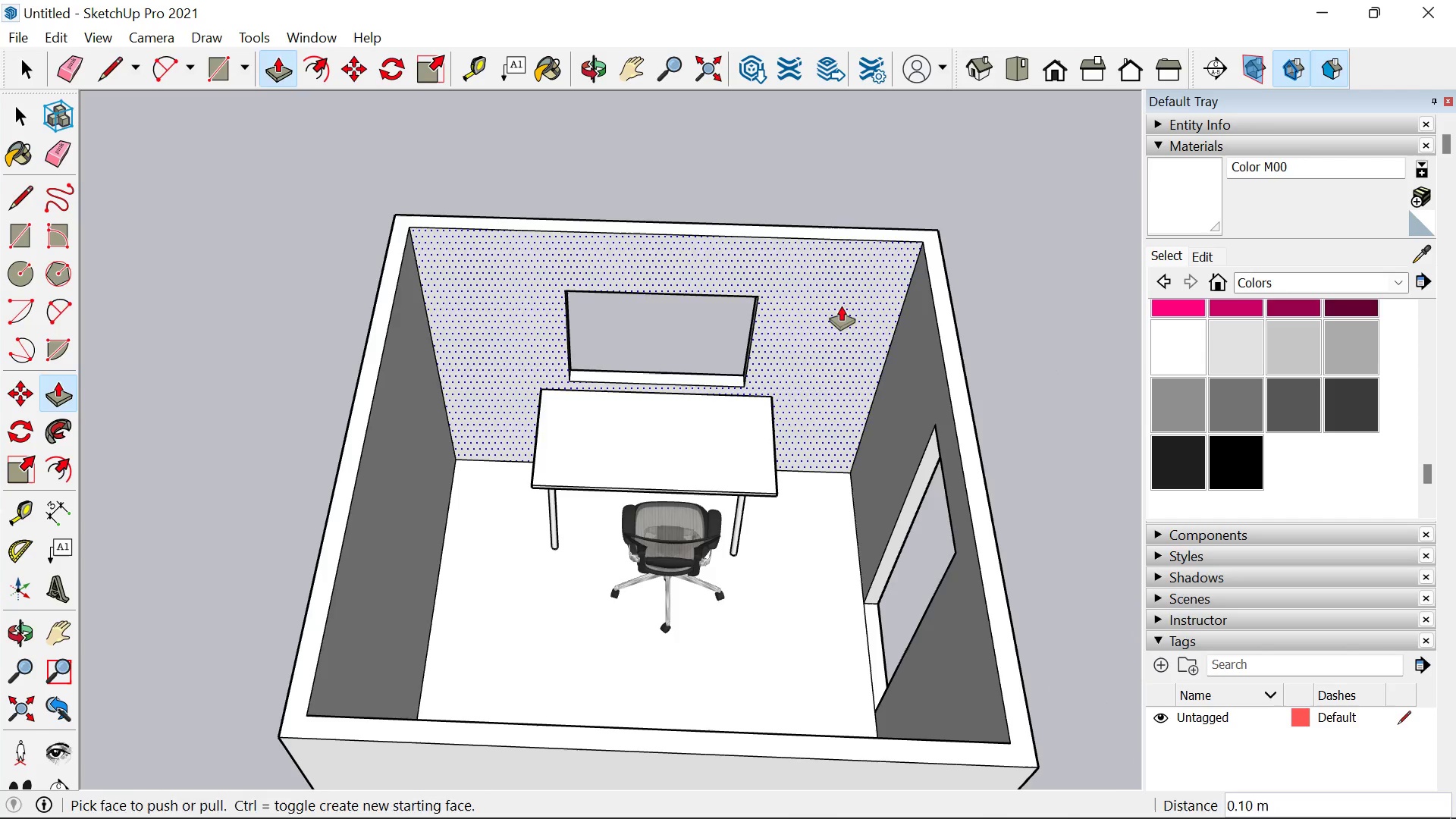 
scroll: coordinate [590, 319], scroll_direction: up, amount: 7.0
 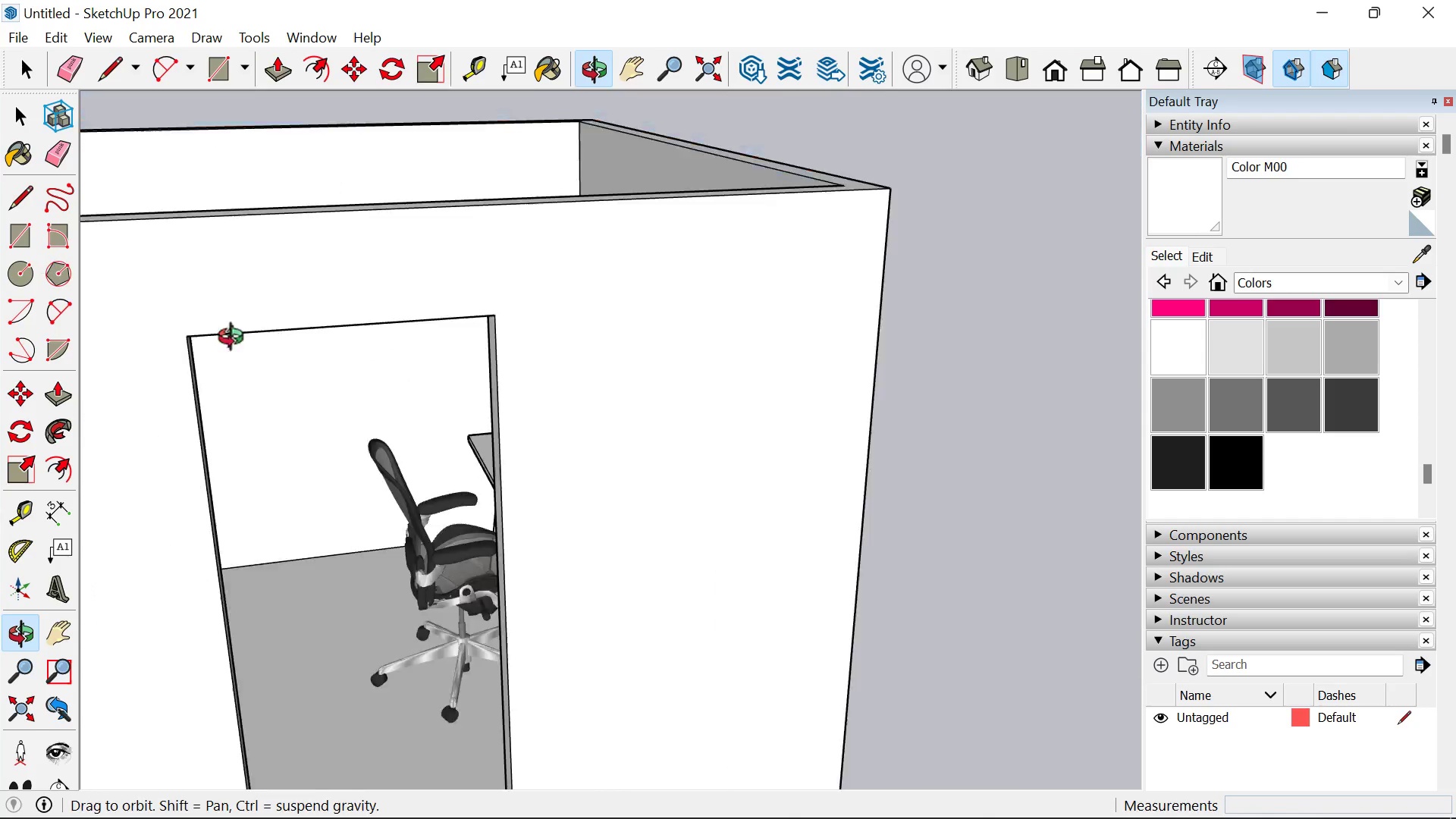 
scroll: coordinate [916, 504], scroll_direction: down, amount: 7.0
 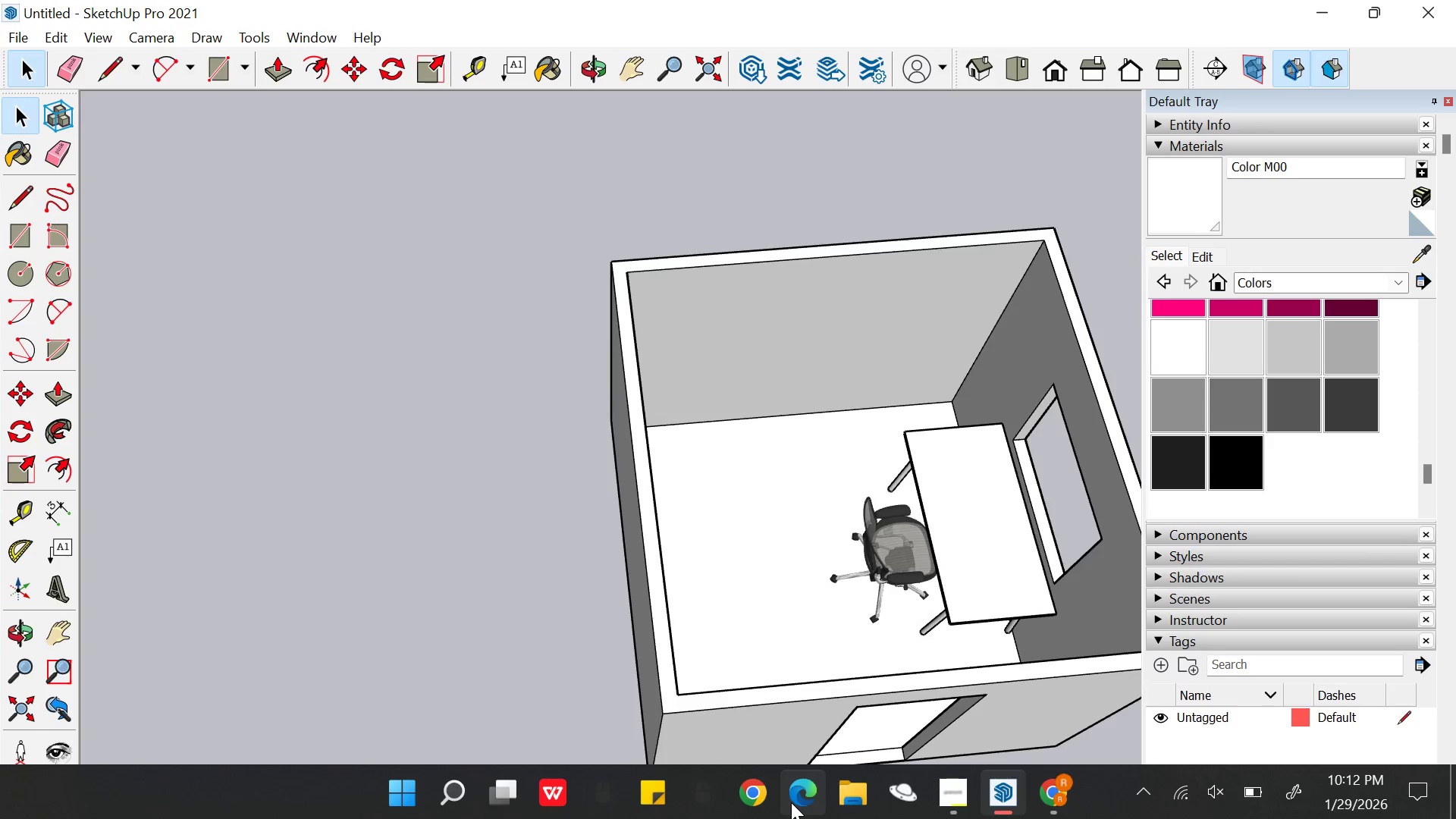 
left_click([946, 795])